 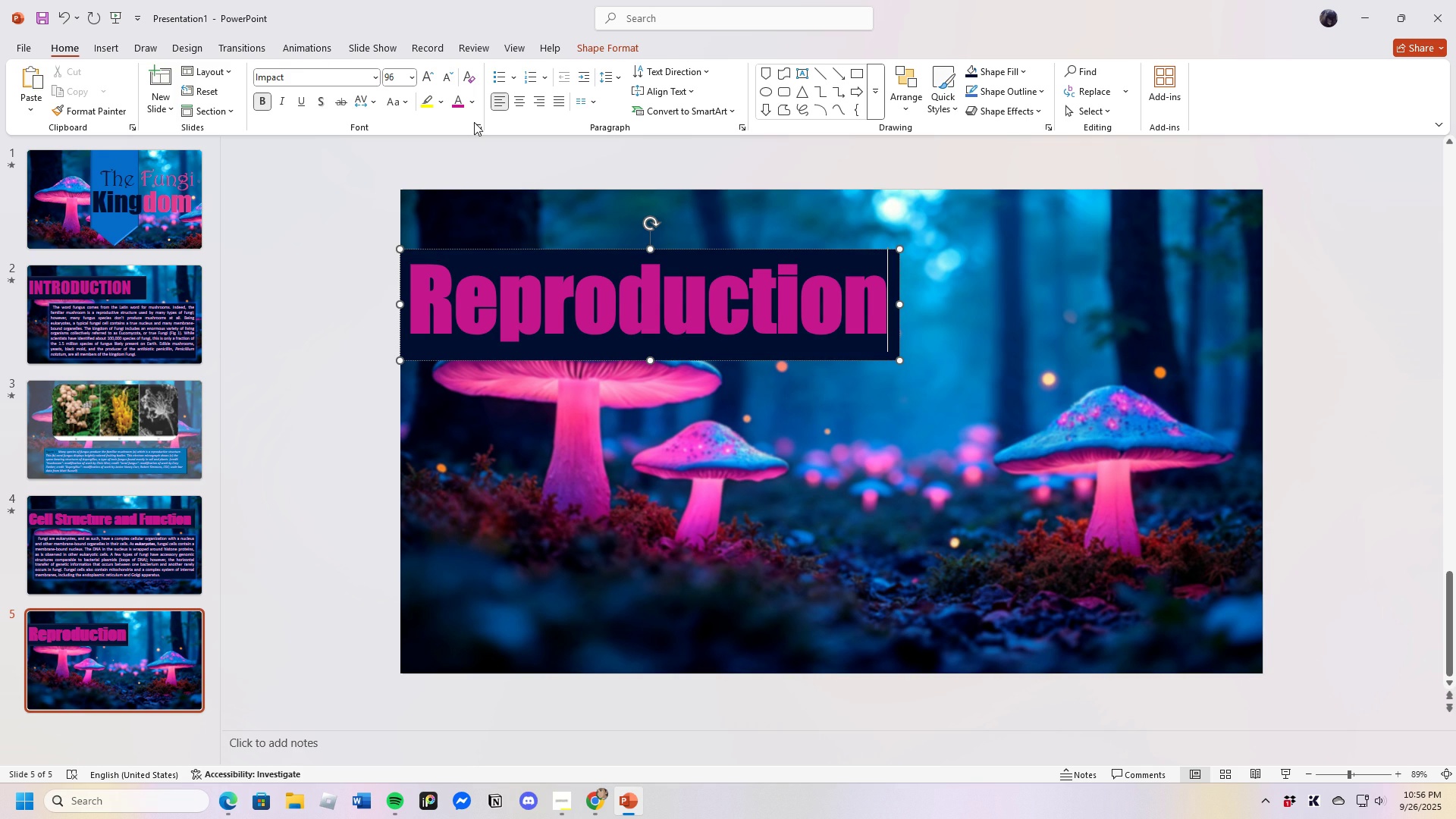 
left_click([251, 43])
 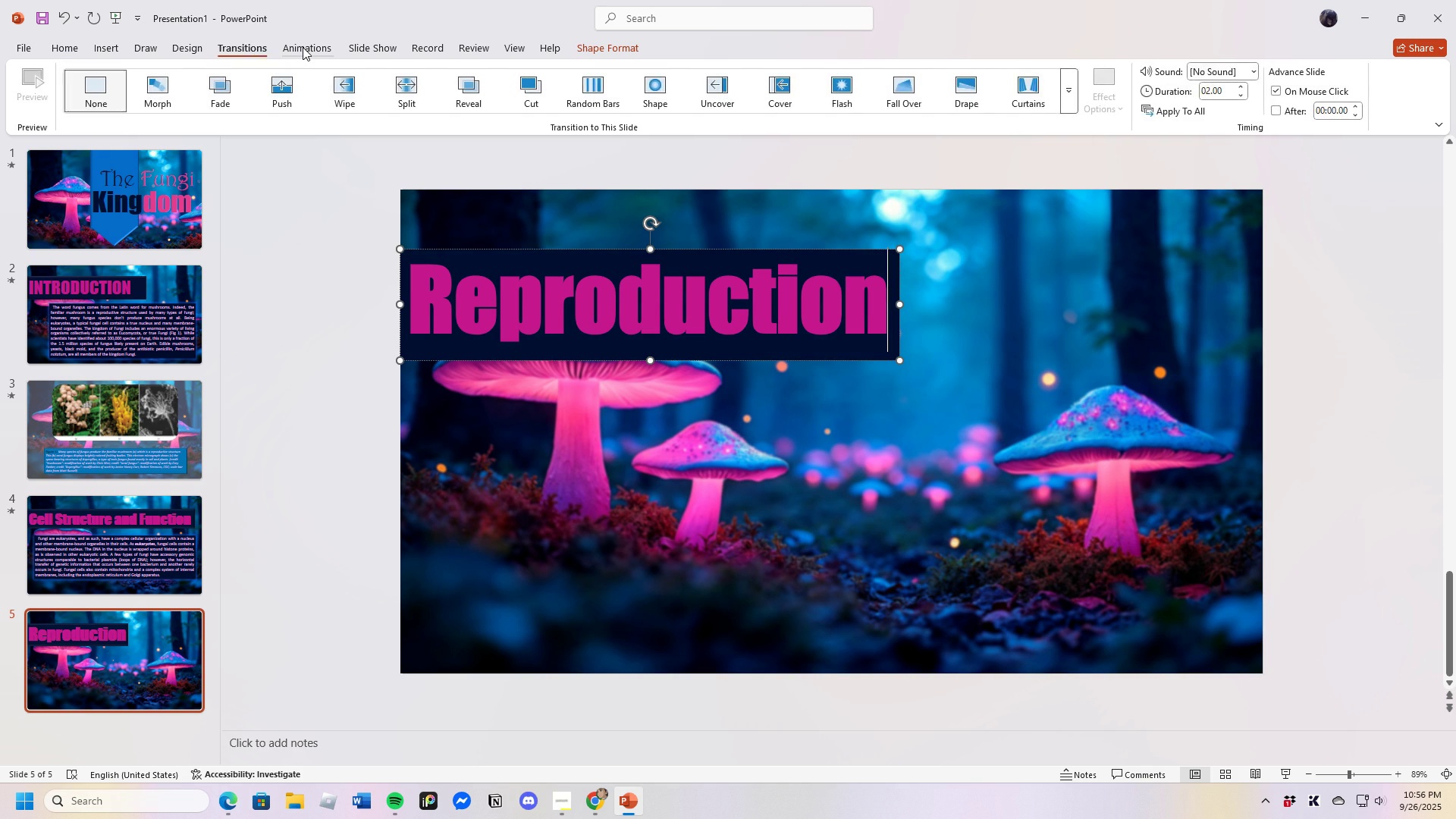 
double_click([303, 47])
 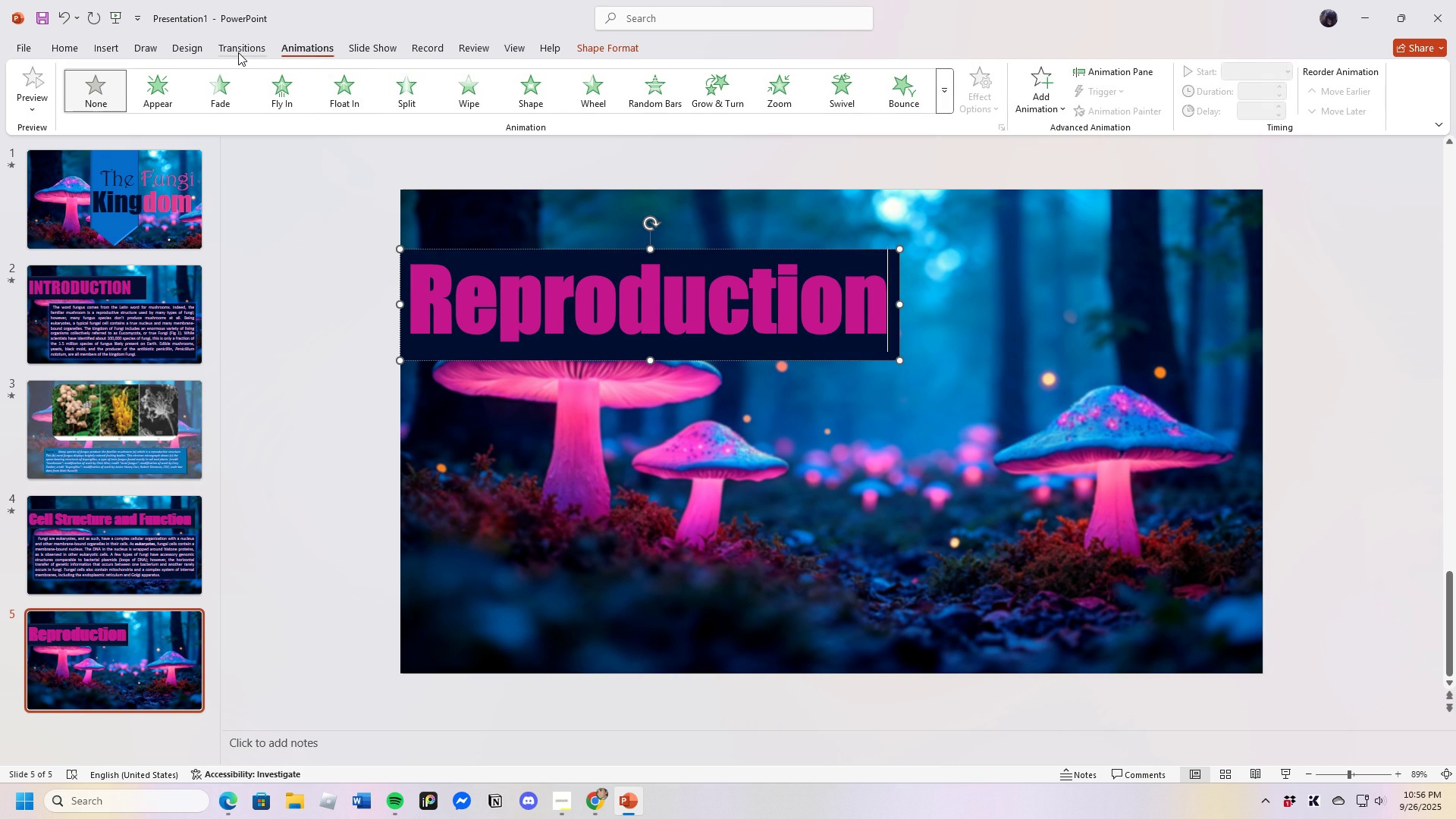 
left_click([239, 49])
 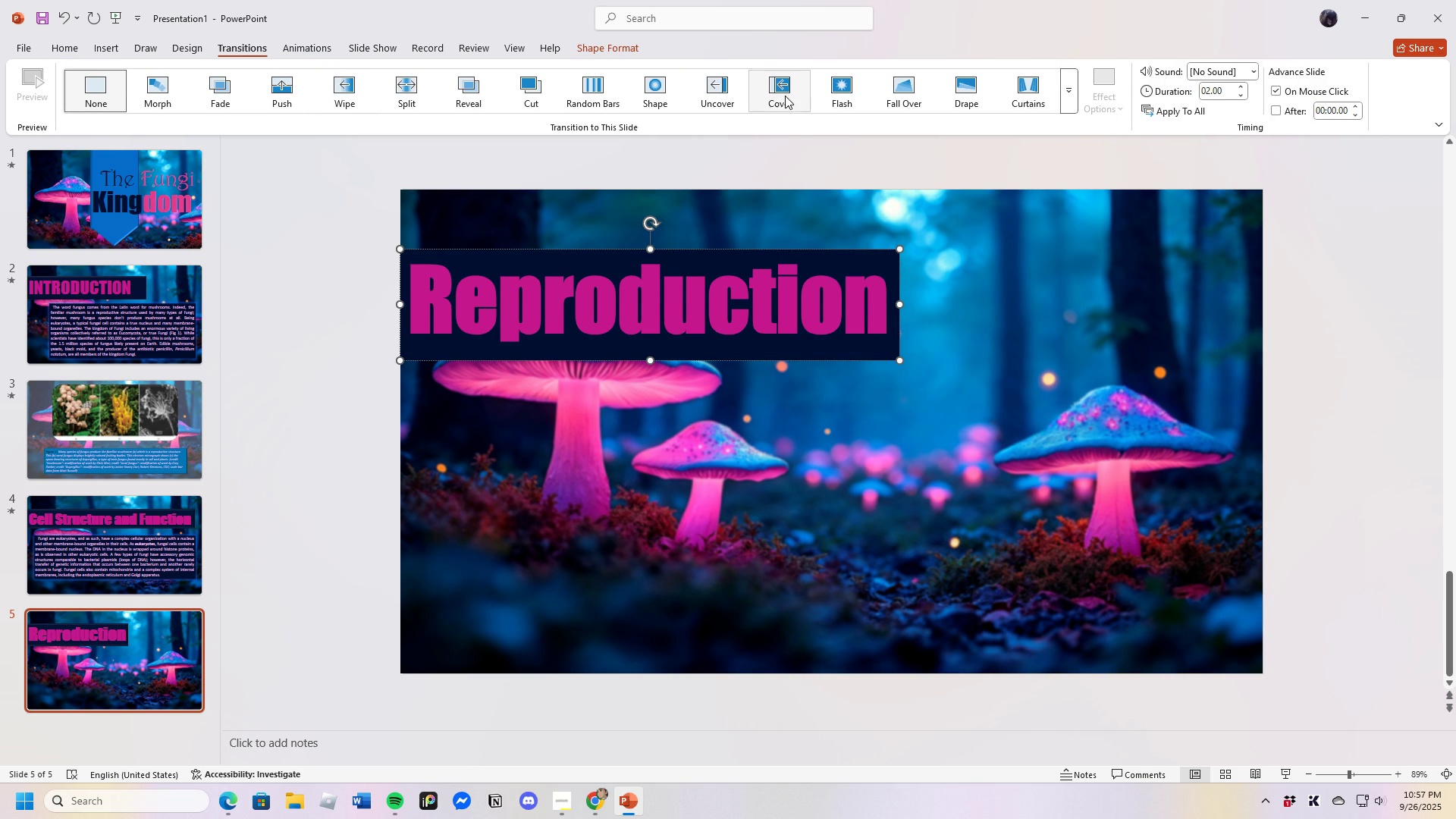 
left_click([726, 93])
 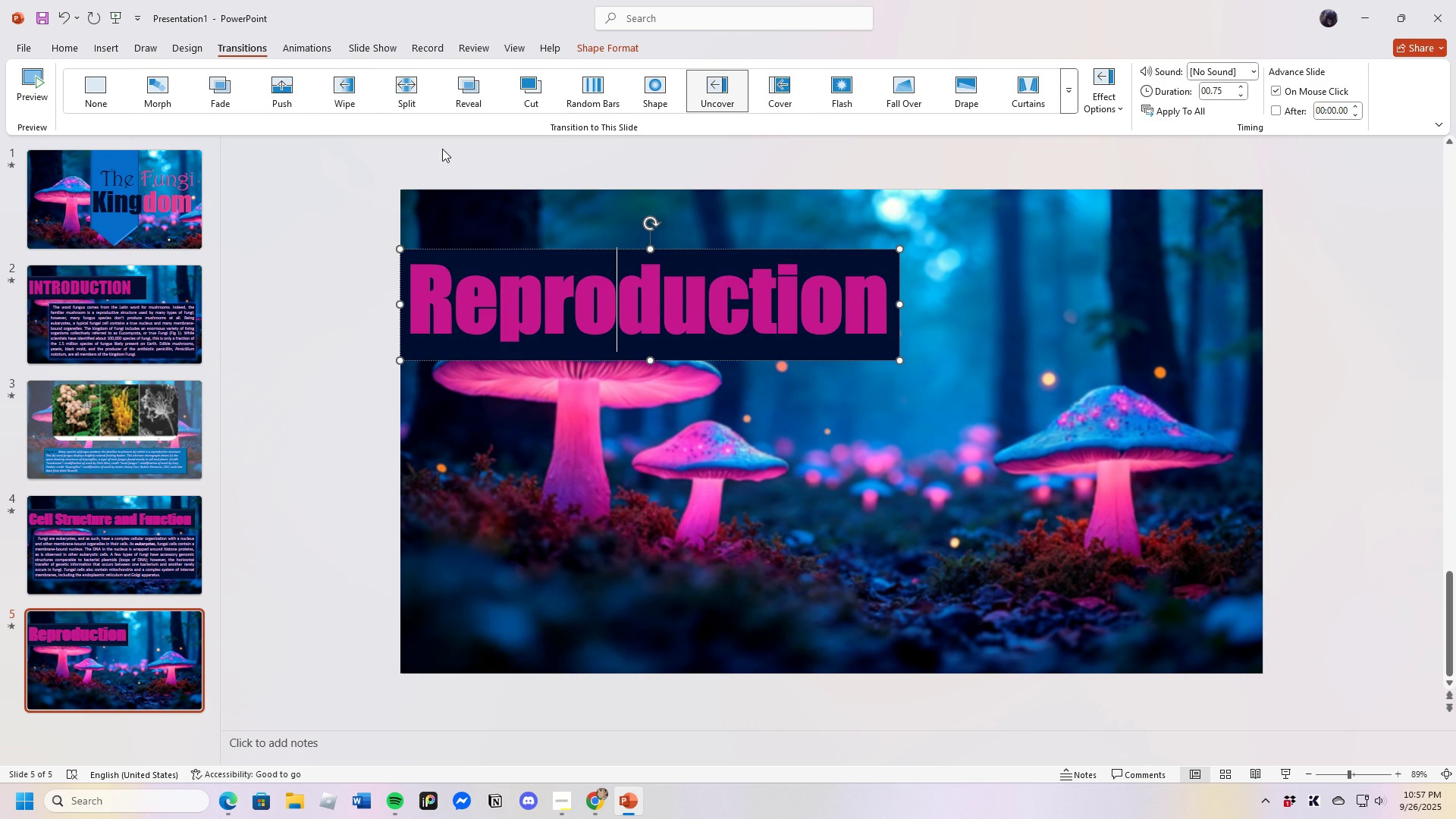 
left_click([312, 48])
 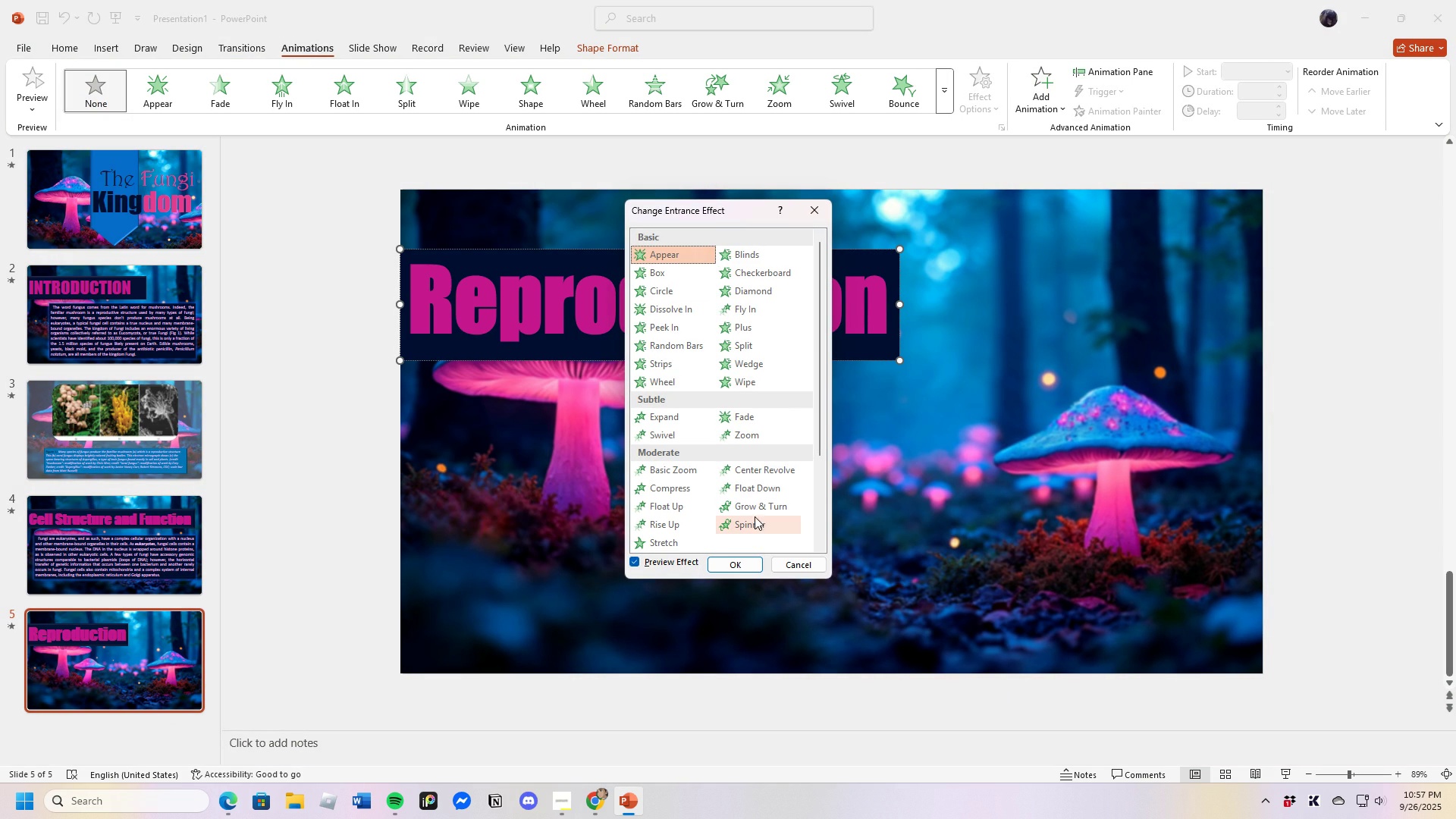 
wait(5.7)
 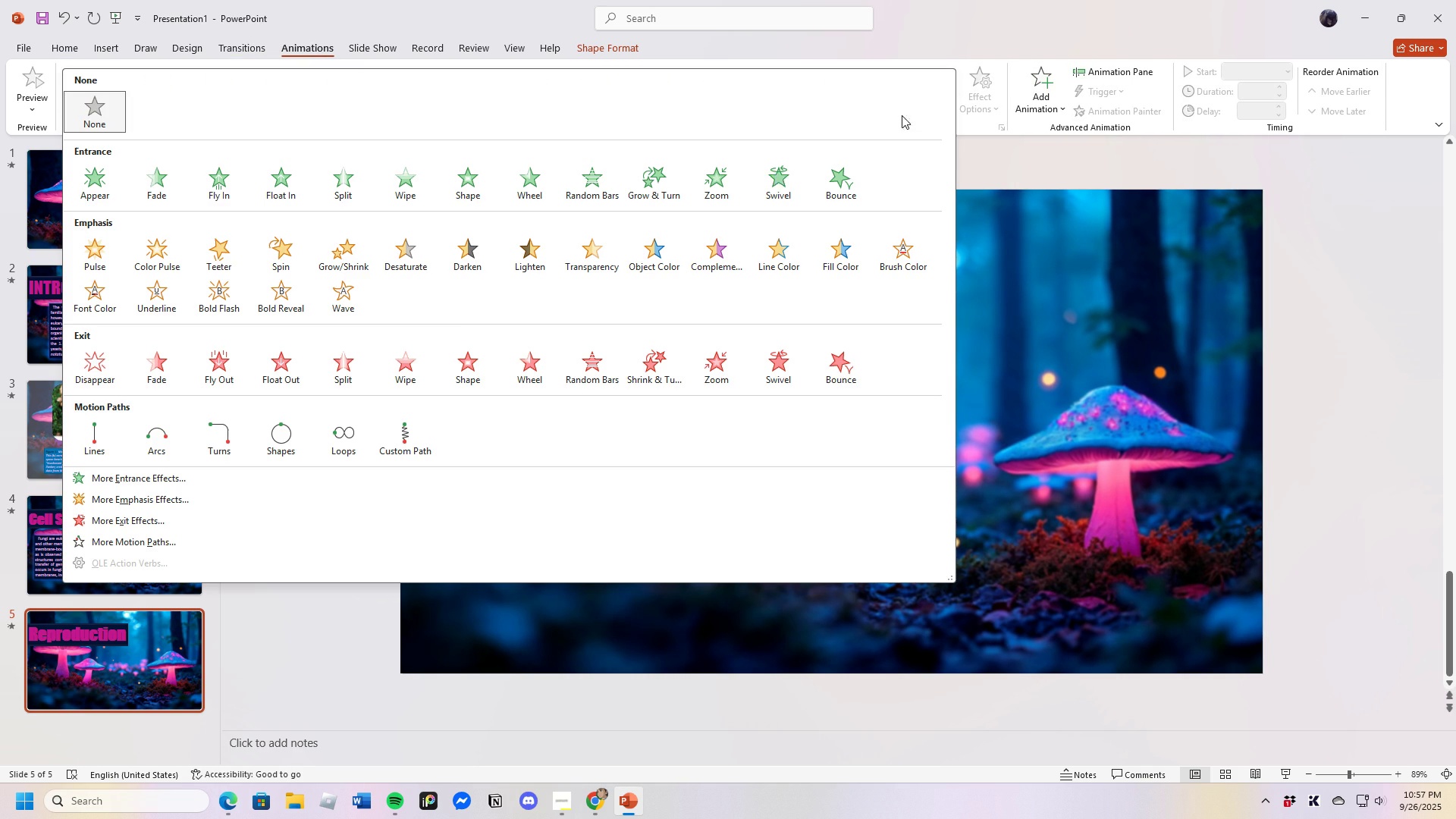 
left_click([672, 507])
 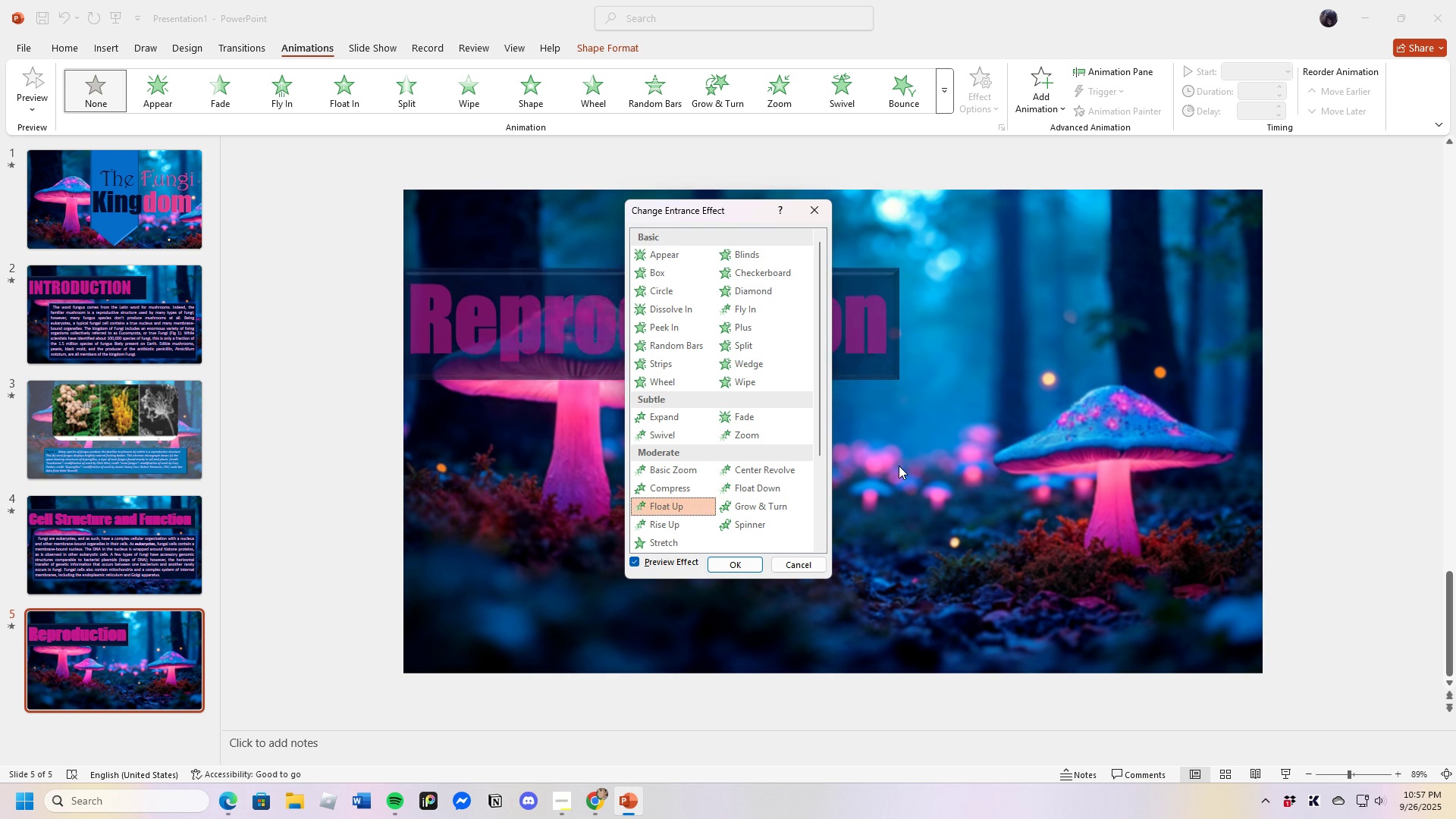 
left_click([899, 466])